 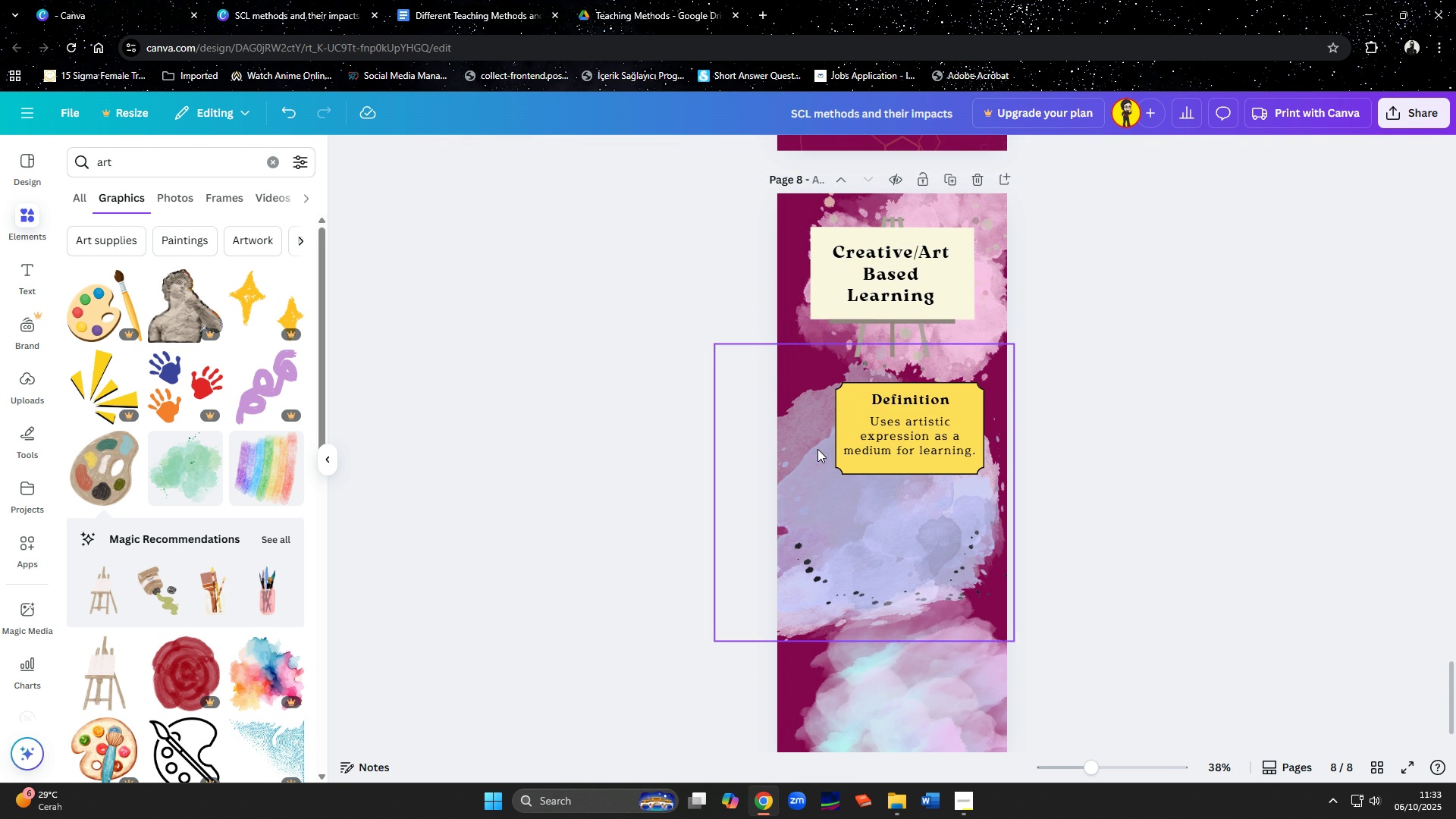 
key(Delete)
 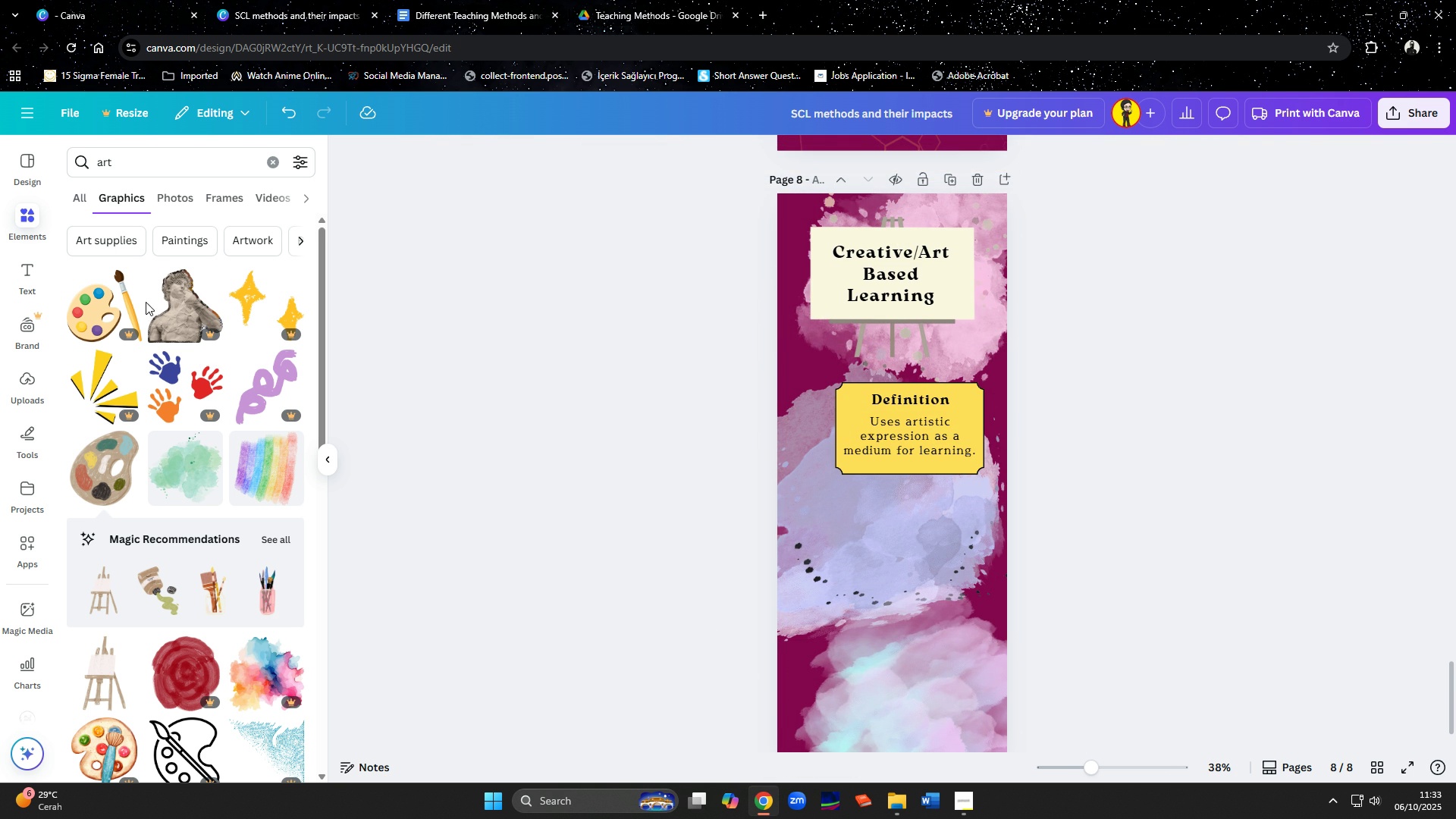 
scroll: coordinate [155, 451], scroll_direction: down, amount: 13.0
 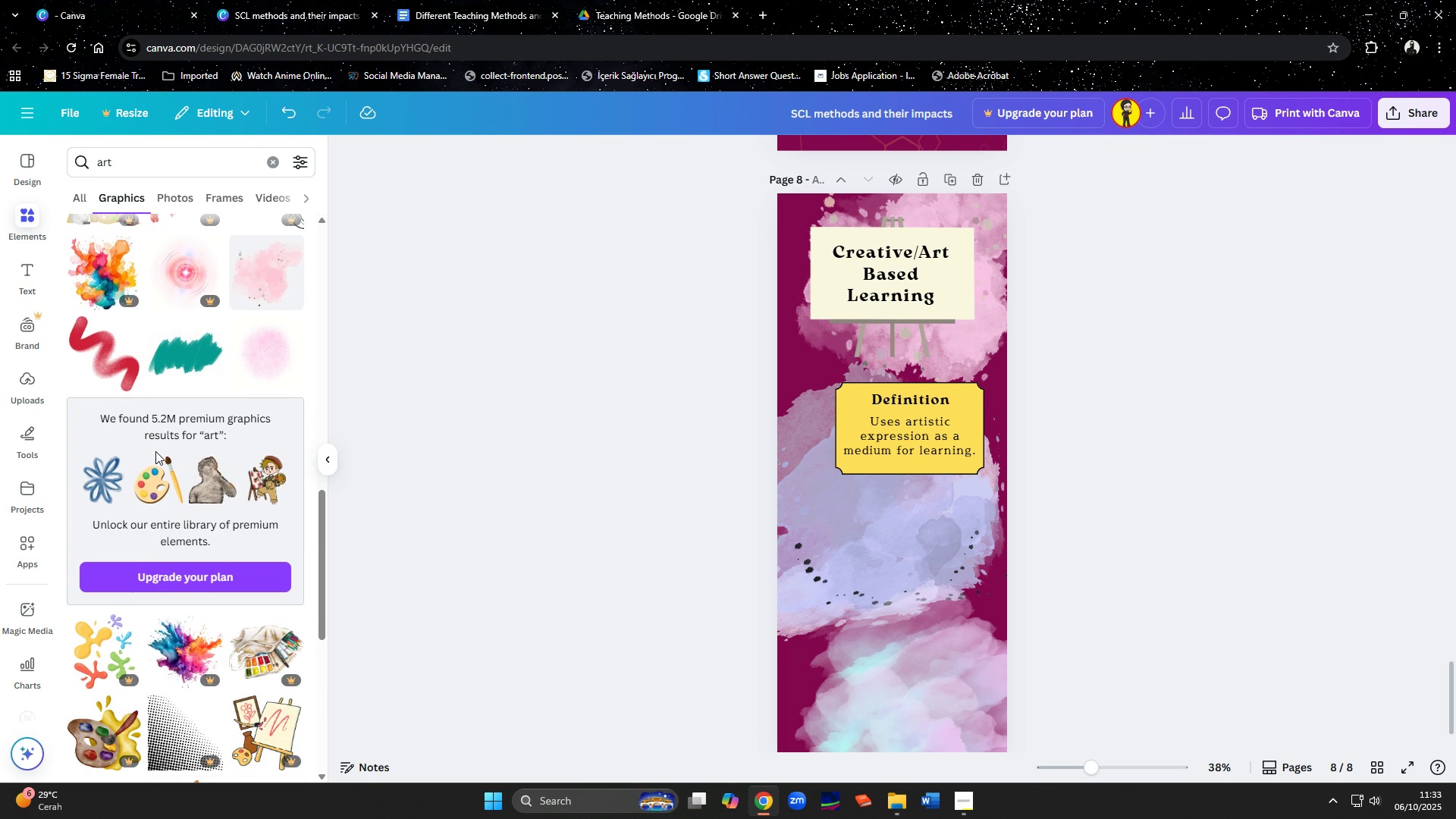 
scroll: coordinate [174, 530], scroll_direction: down, amount: 5.0
 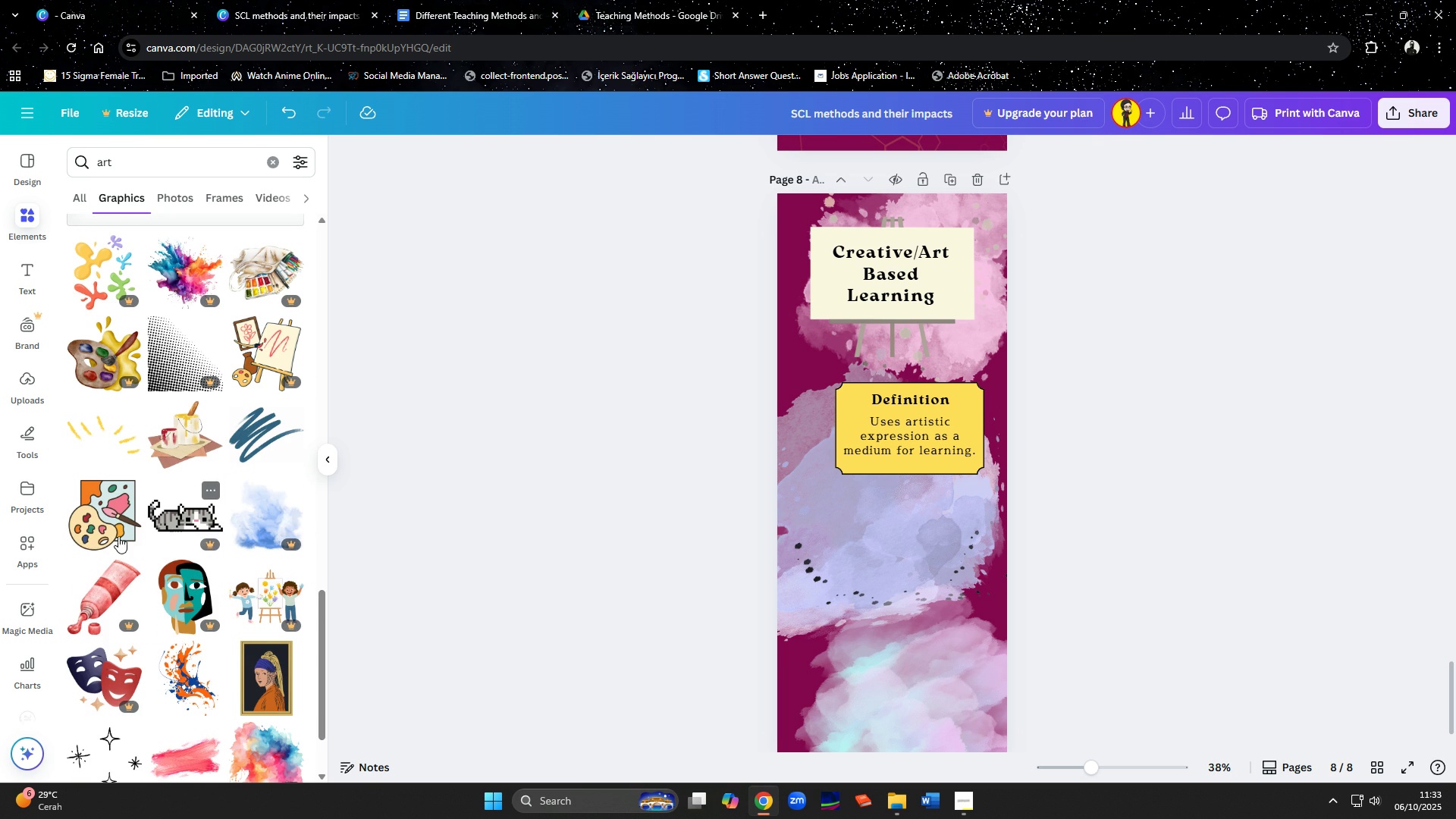 
left_click([93, 529])